 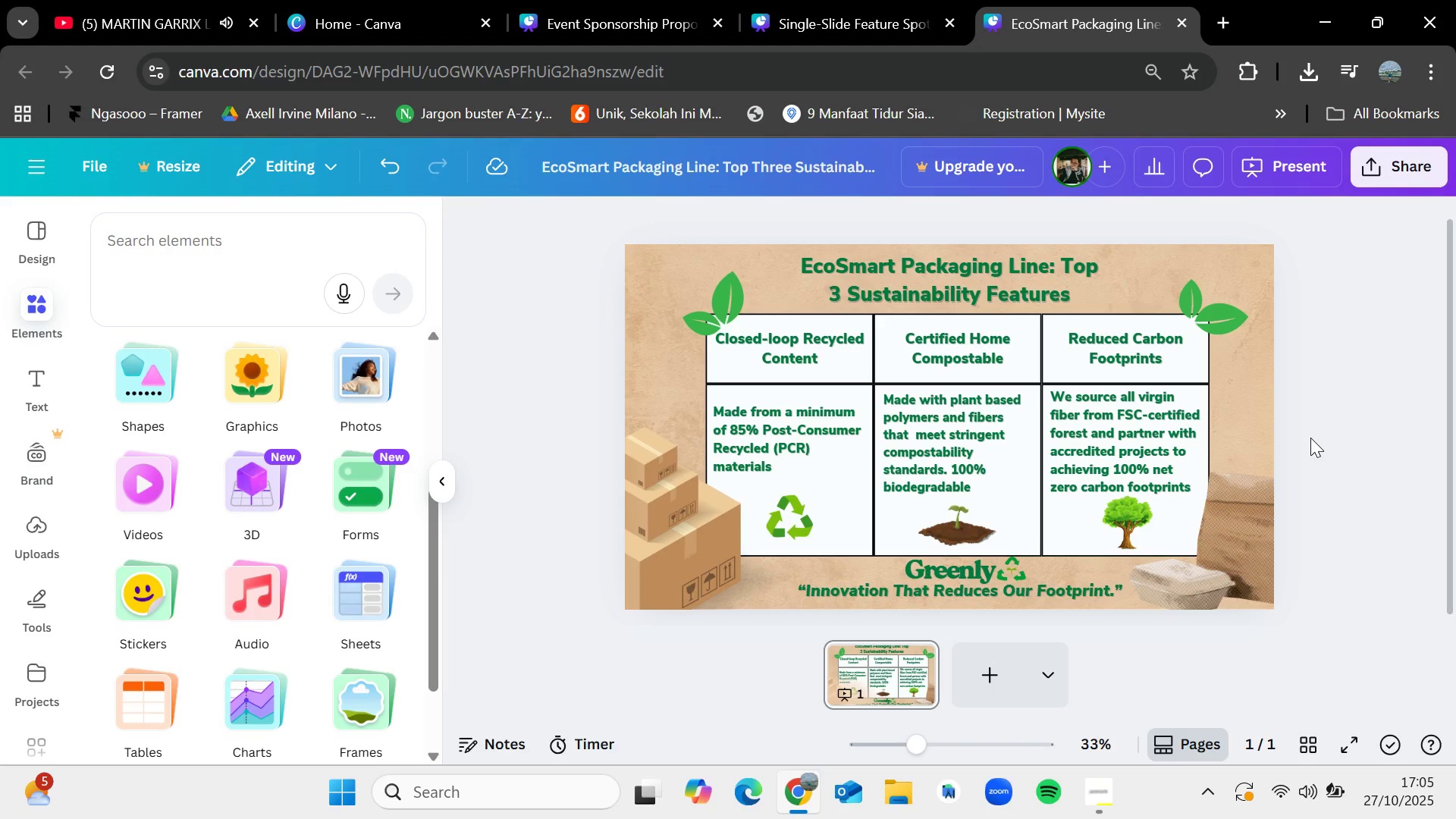 
left_click([211, 243])
 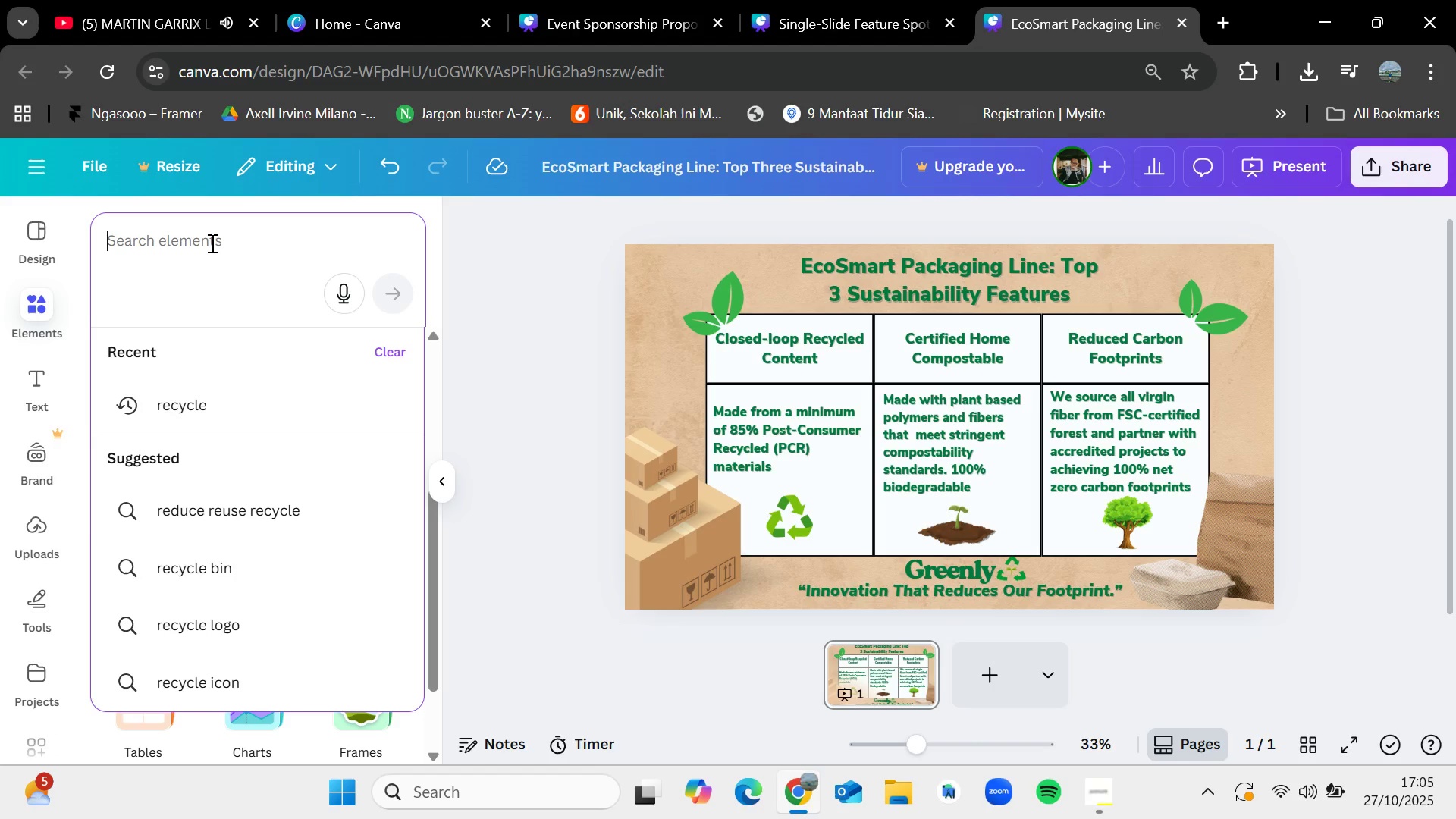 
type(tr)
key(Backspace)
key(Backspace)
key(Backspace)
type(pae)
key(Backspace)
key(Backspace)
key(Backspace)
type(go green')
key(Backspace)
type(\)
key(Backspace)
key(Backspace)
 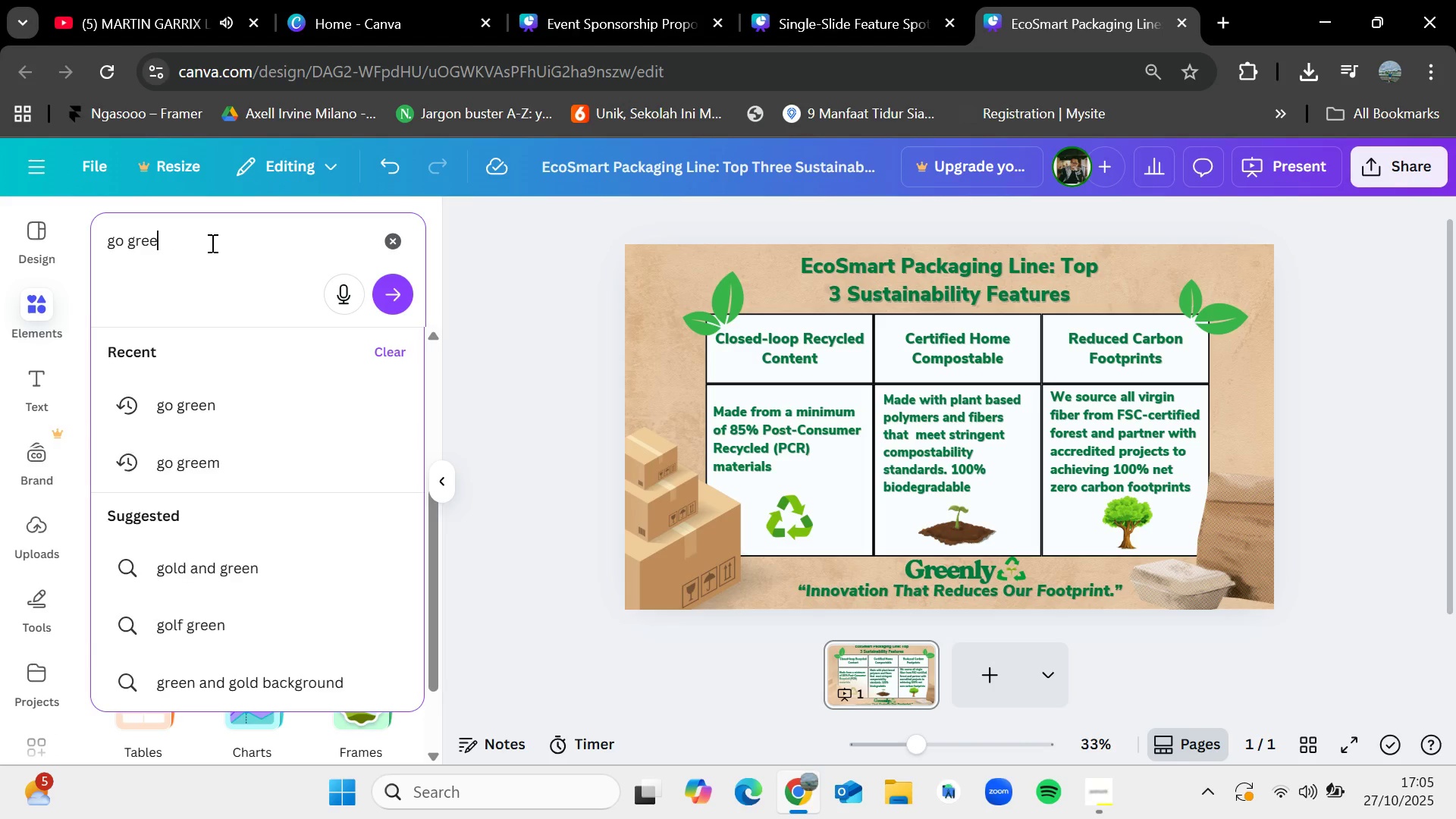 
key(Enter)
 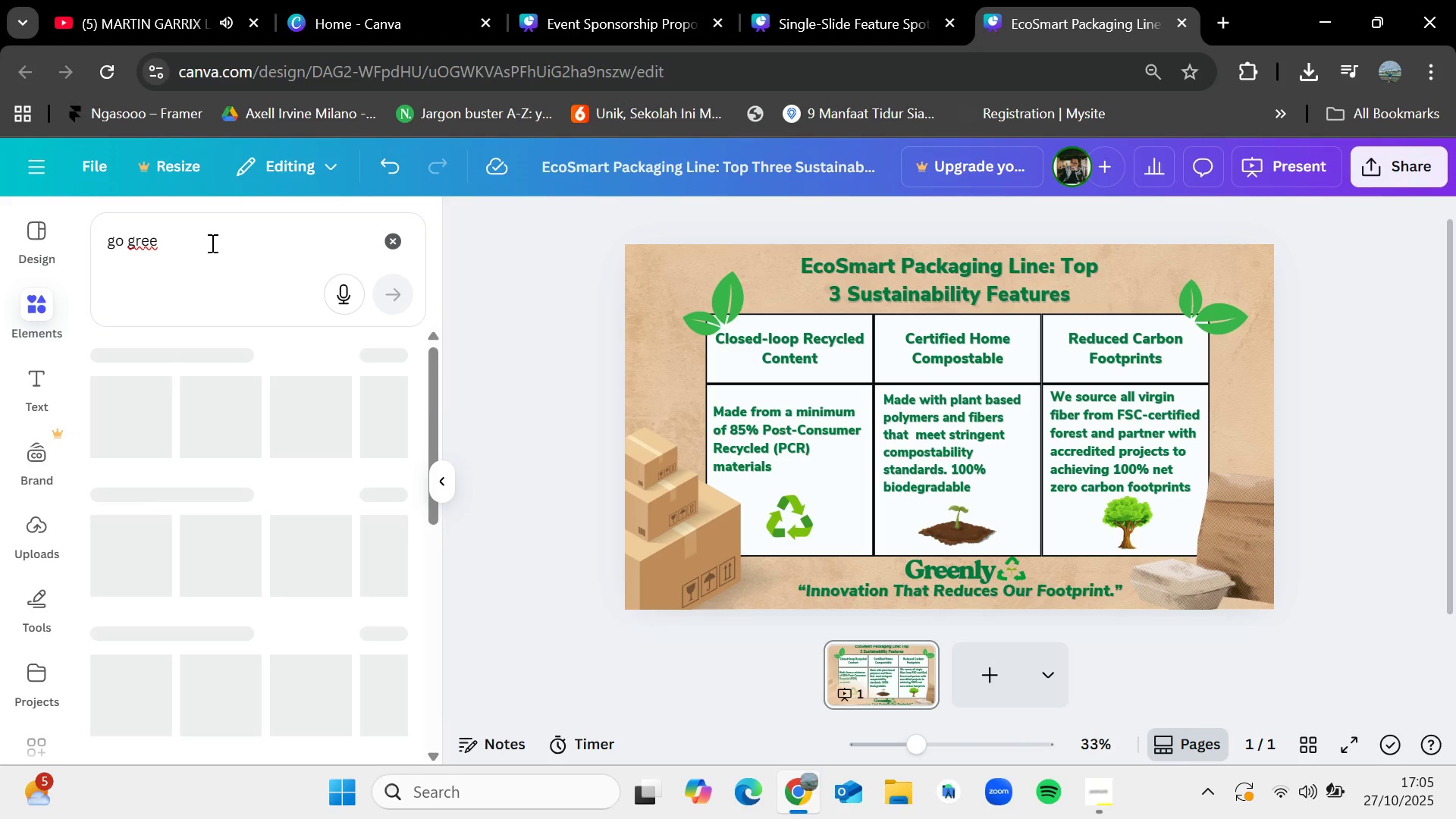 
left_click([211, 243])
 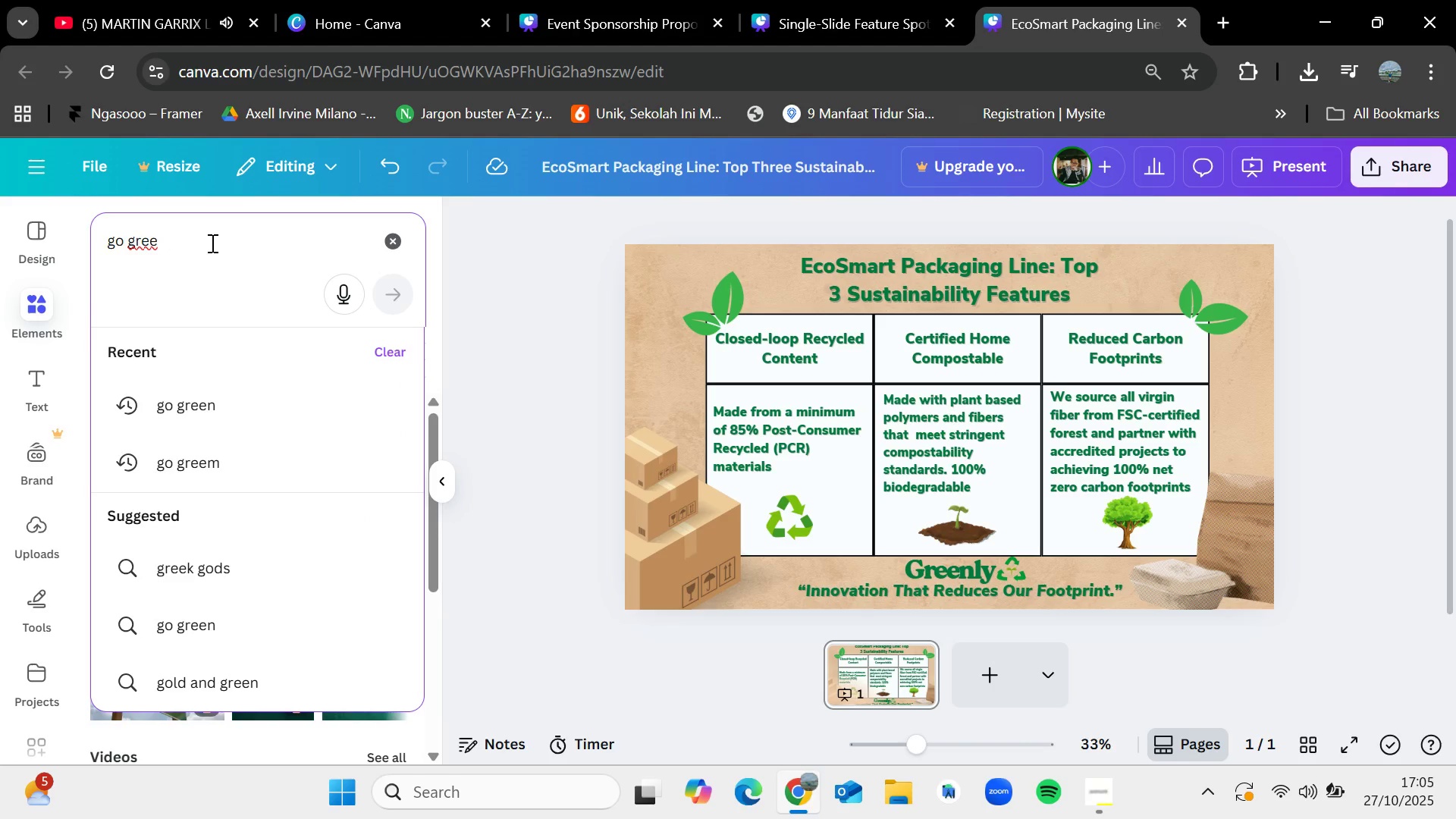 
key(N)
 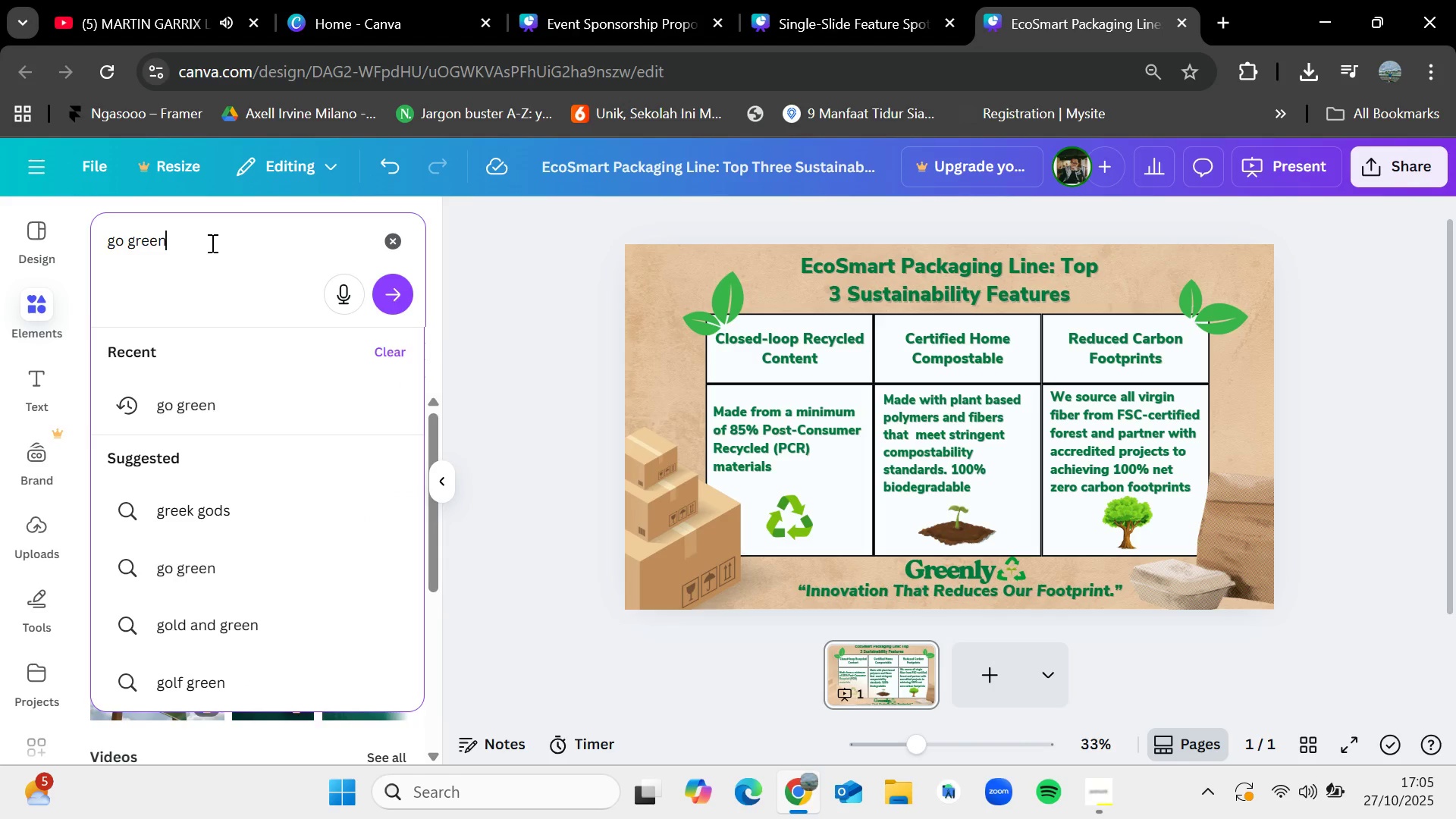 
key(Enter)
 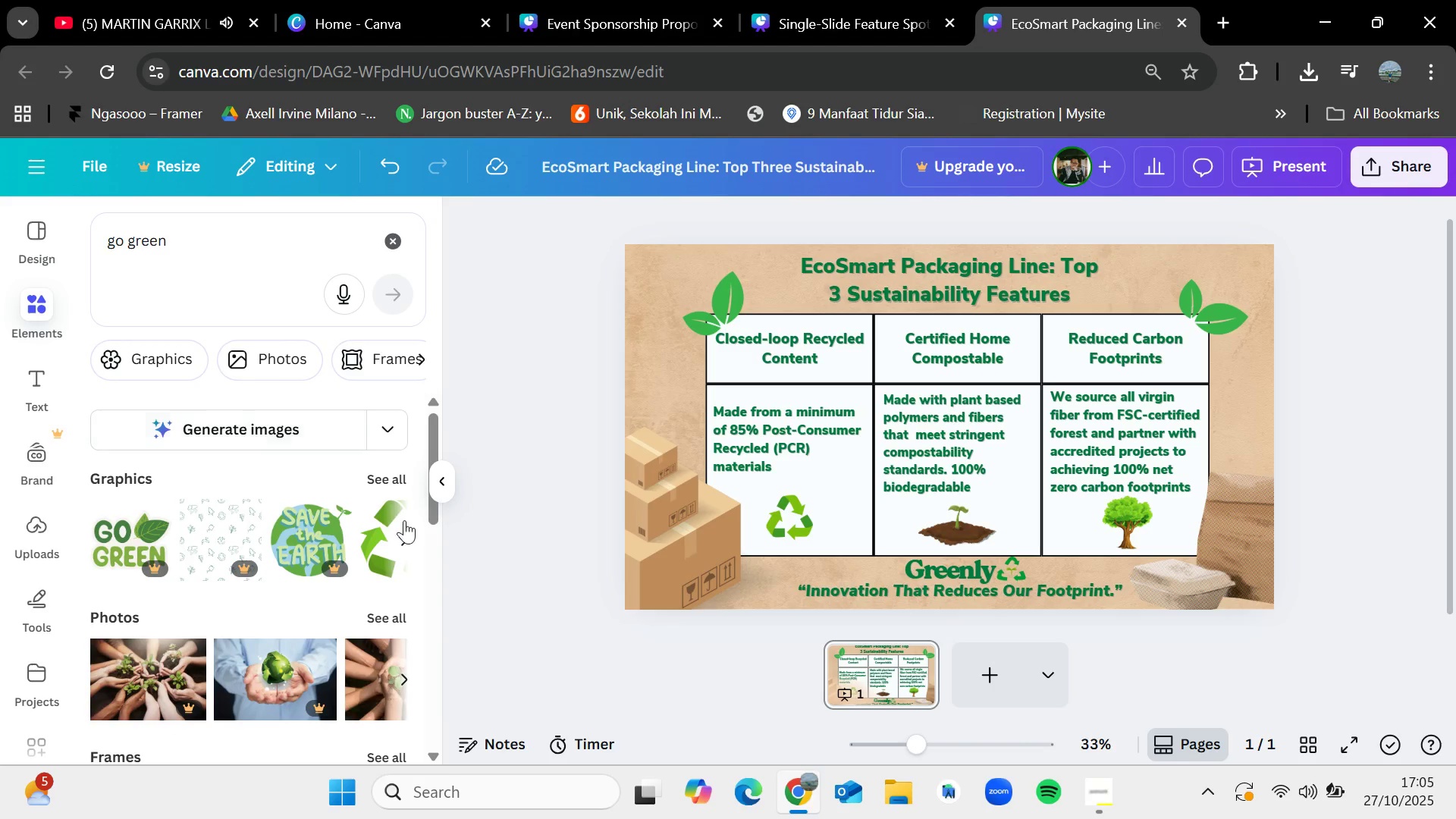 
left_click([393, 472])
 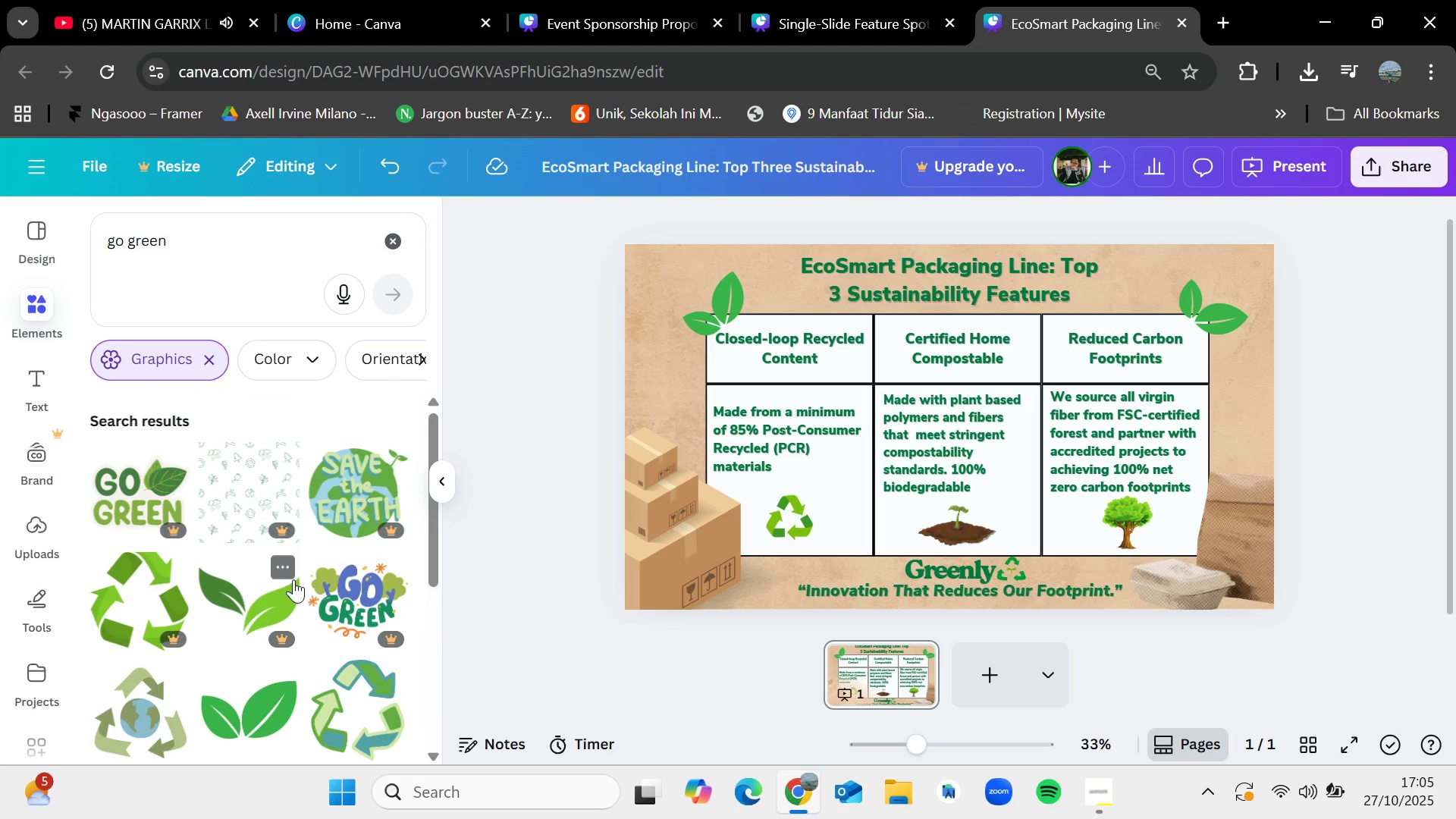 
scroll: coordinate [310, 610], scroll_direction: down, amount: 3.0
 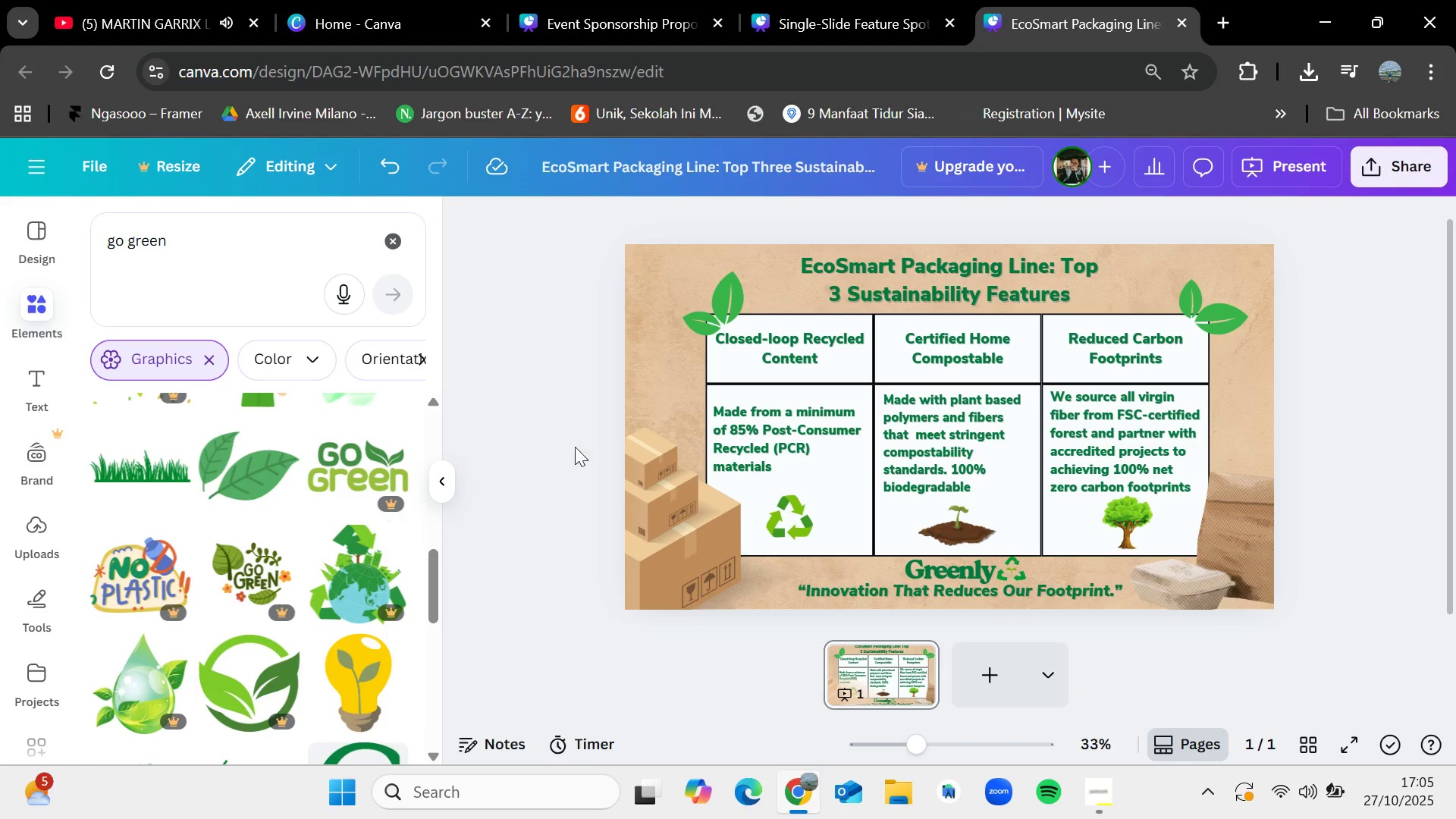 
left_click_drag(start_coordinate=[256, 469], to_coordinate=[243, 470])
 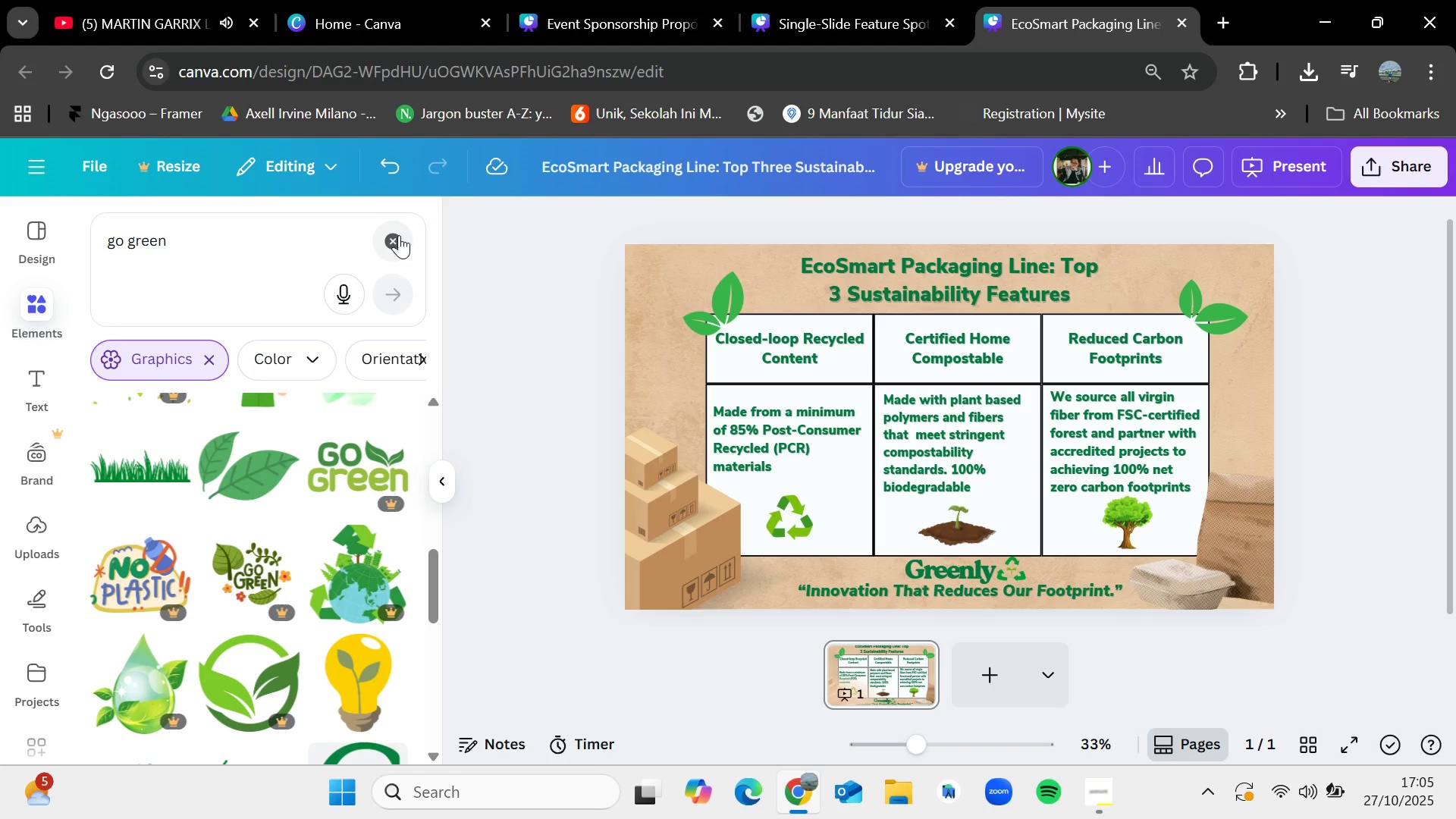 
left_click([399, 235])
 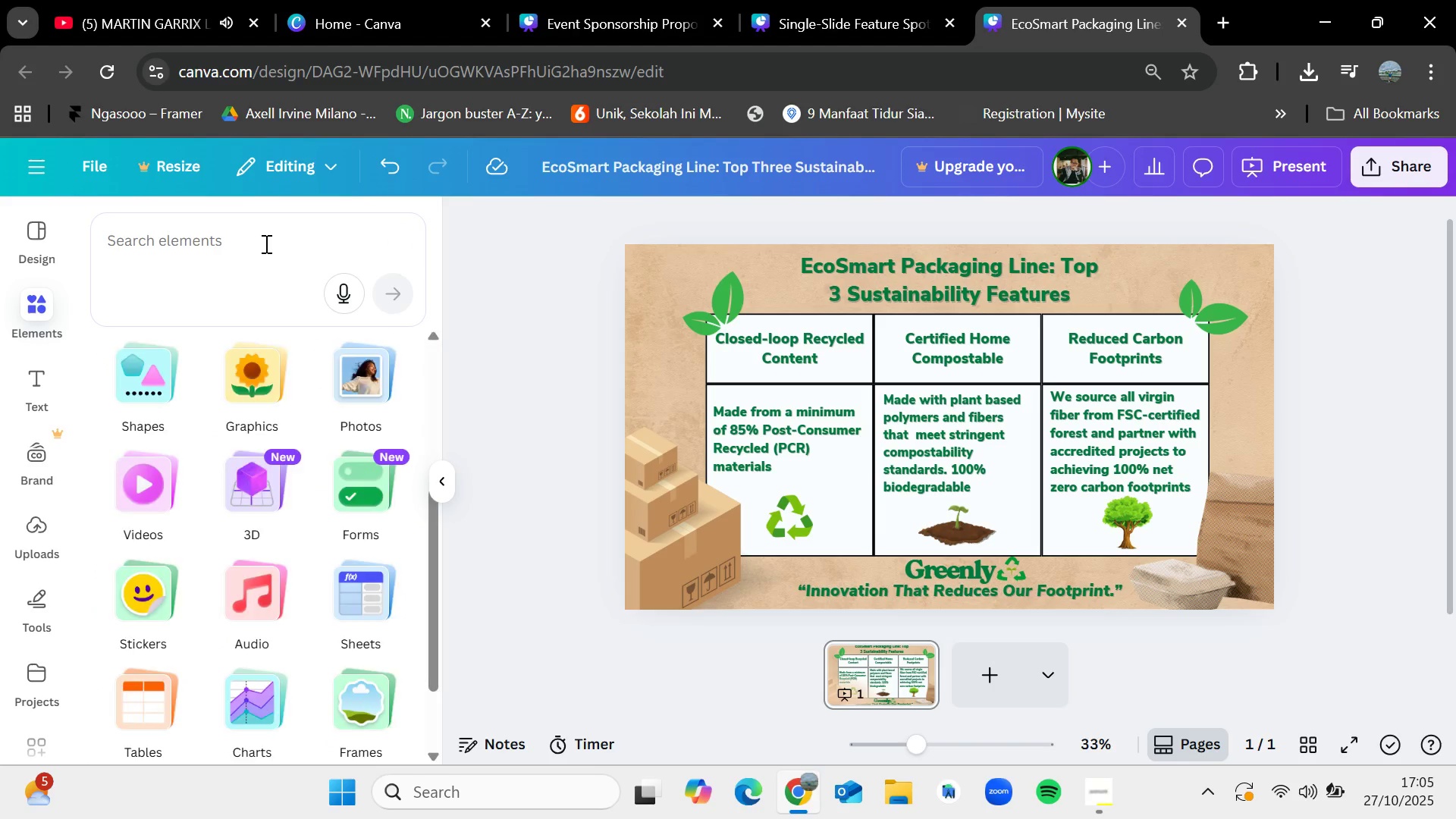 
left_click([265, 243])
 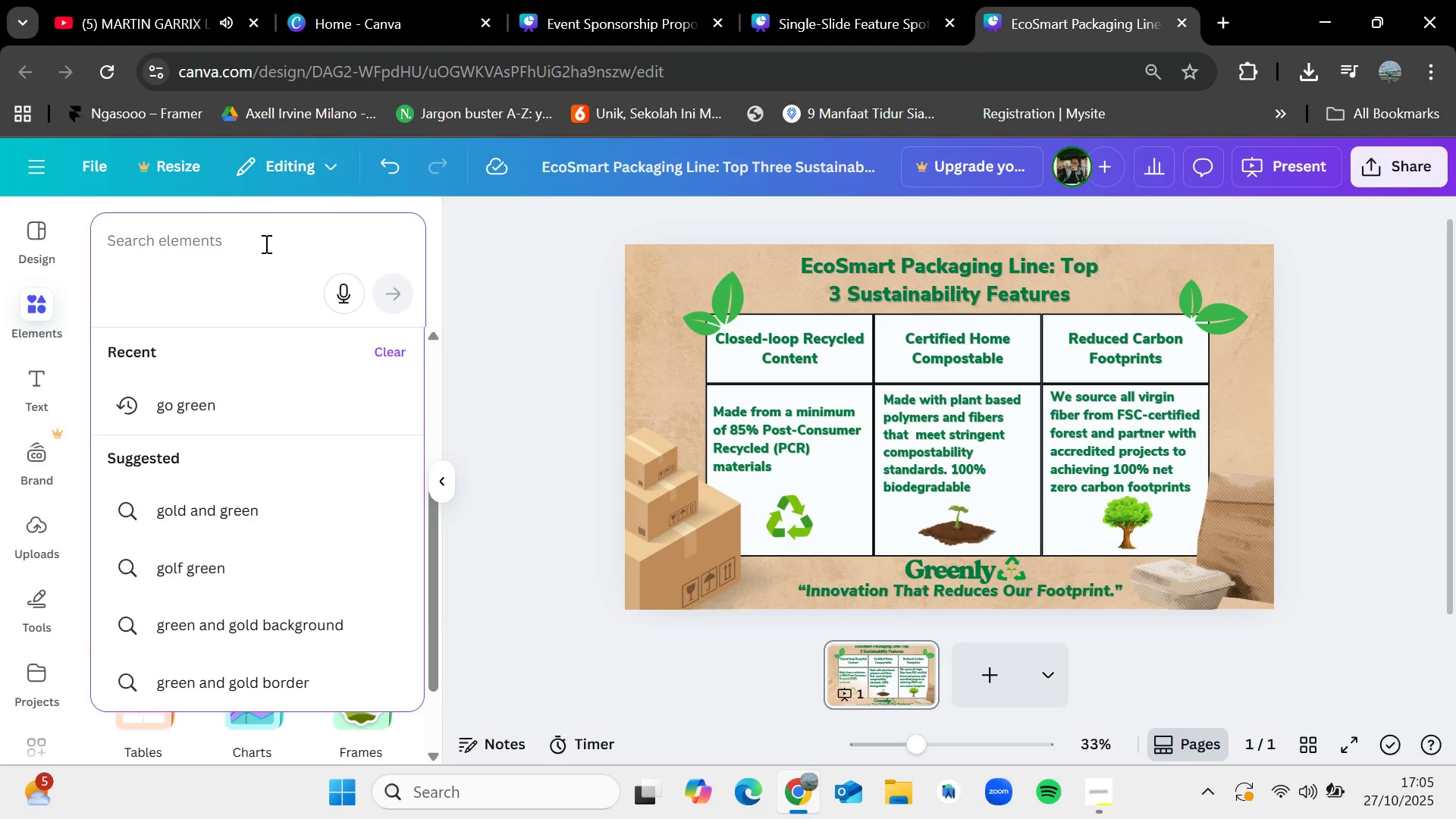 
type(wind)
 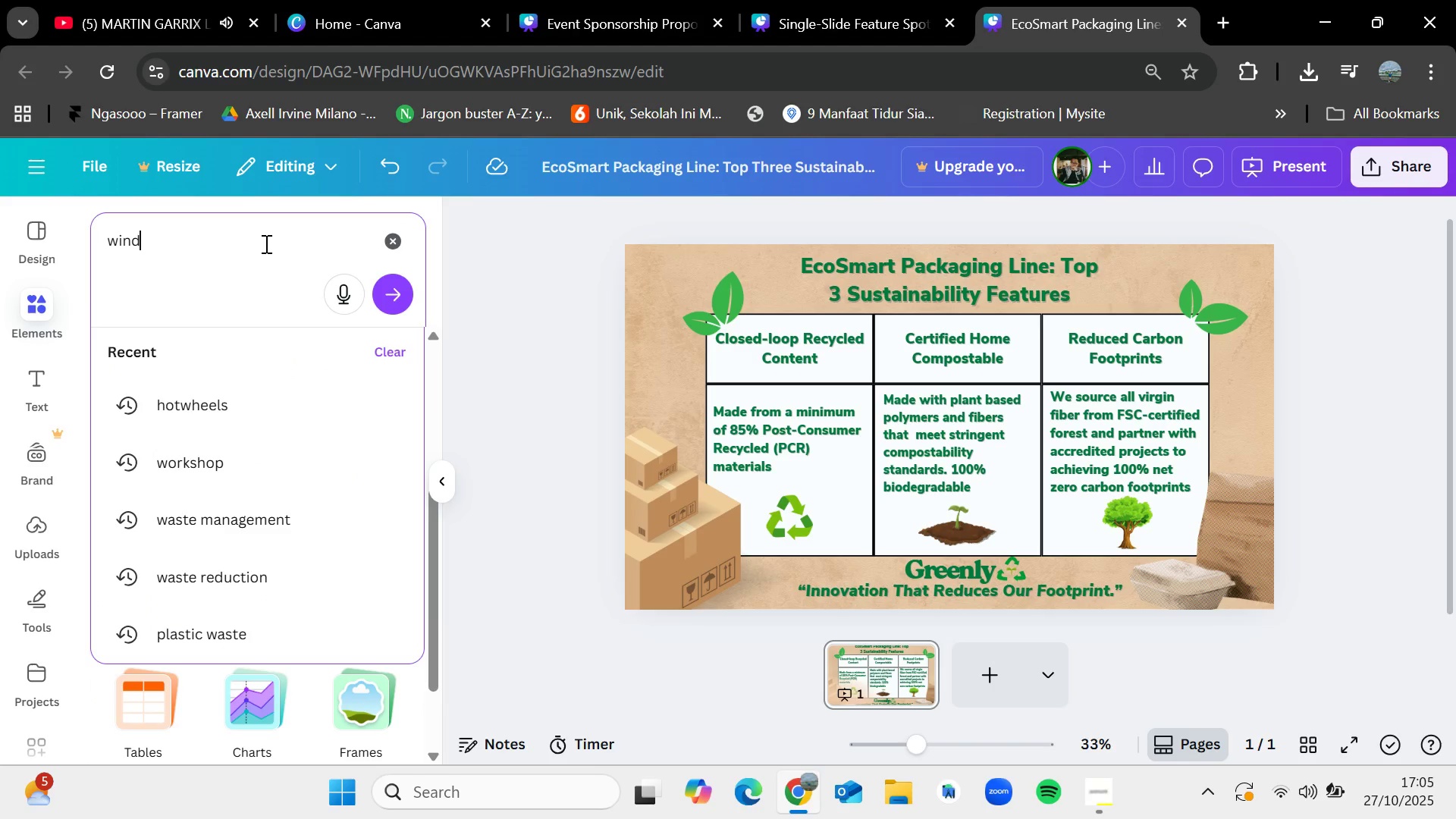 
key(Enter)
 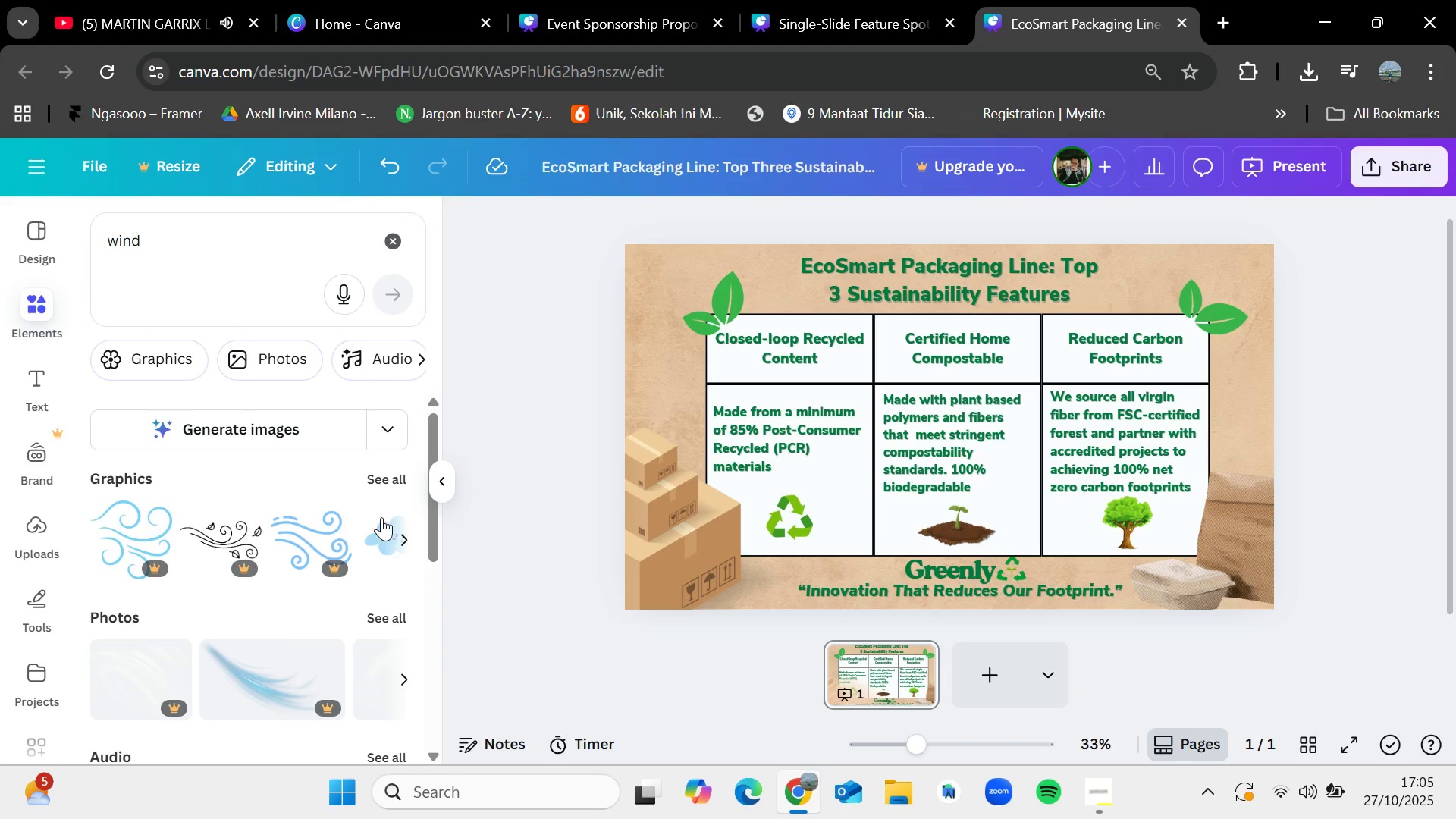 
left_click([386, 469])
 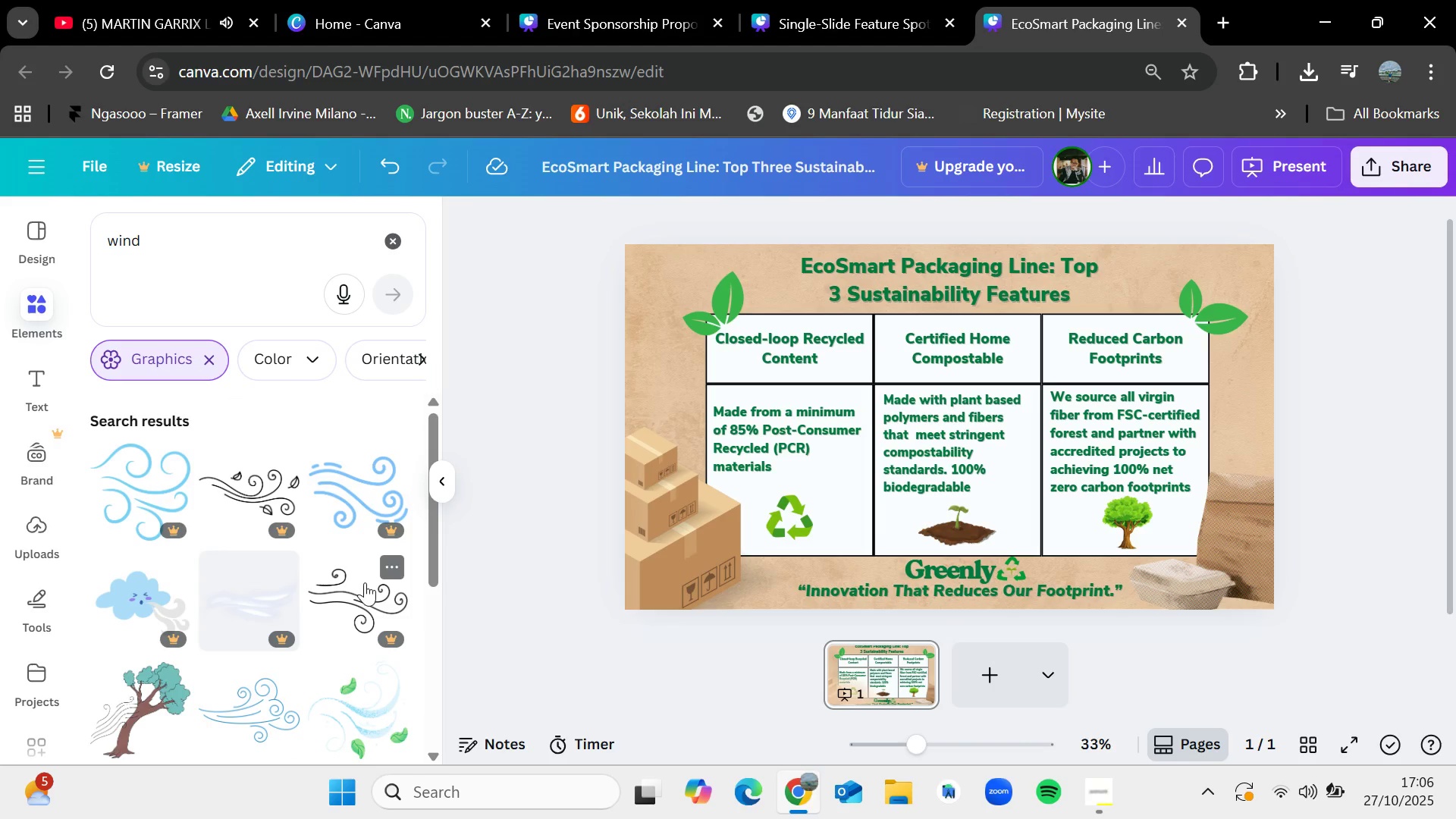 
scroll: coordinate [341, 620], scroll_direction: down, amount: 2.0
 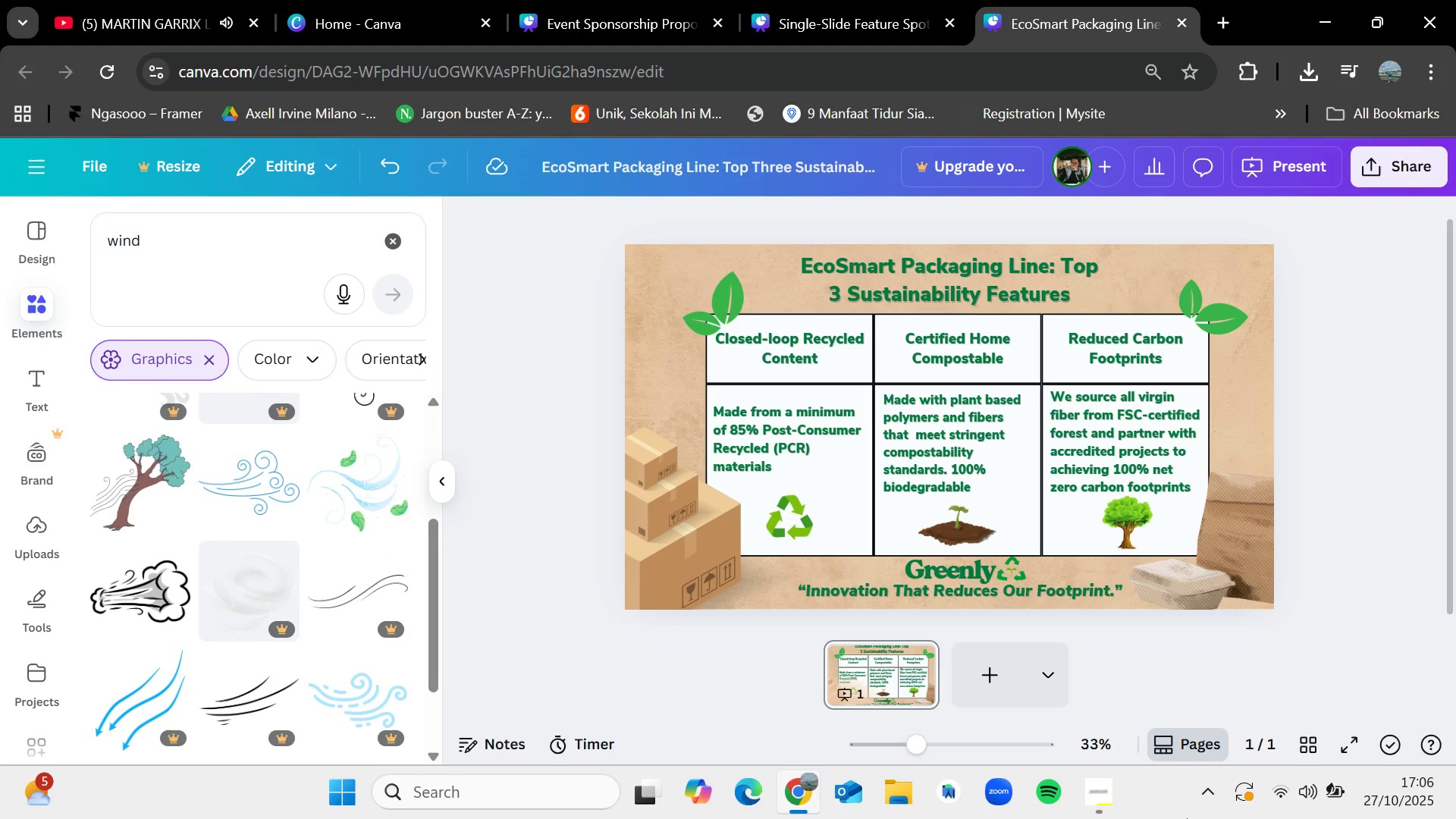 
left_click([1092, 796])